 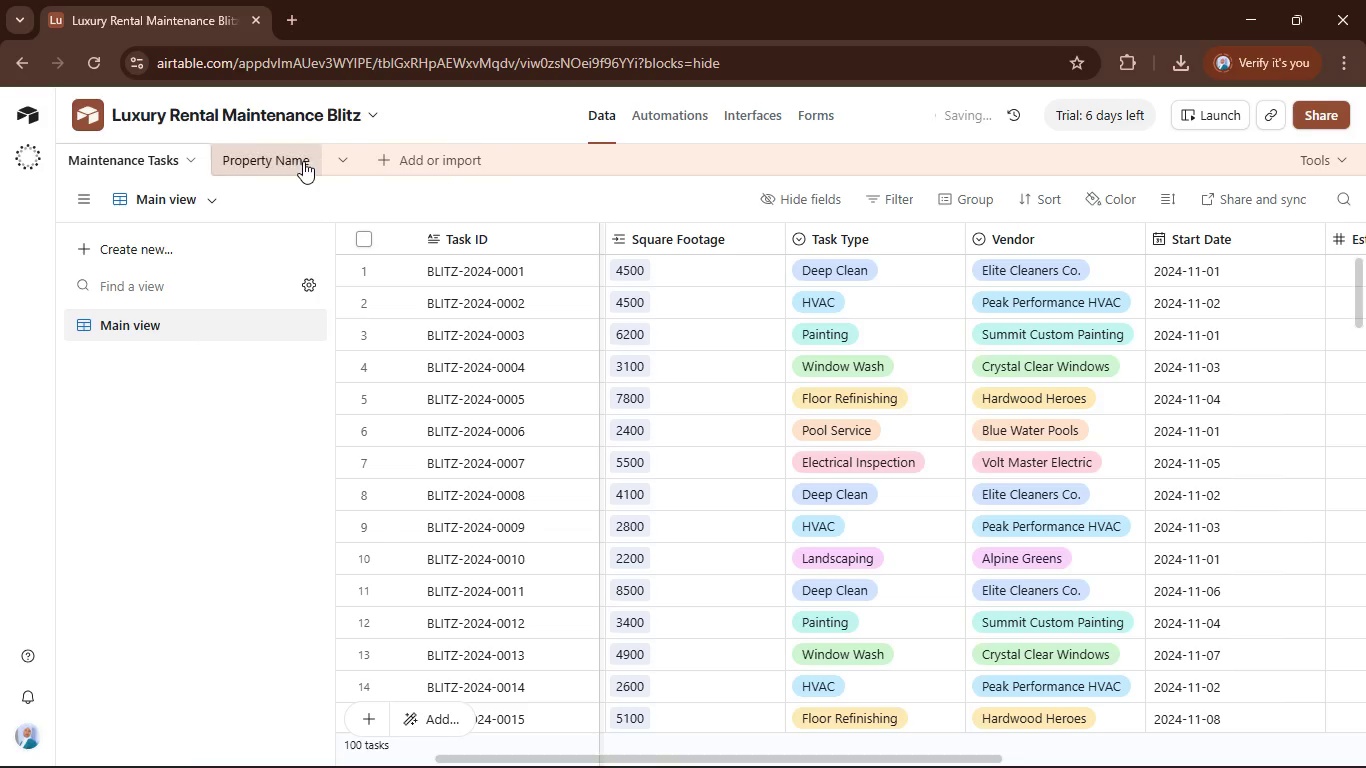 
left_click_drag(start_coordinate=[827, 763], to_coordinate=[935, 761])
 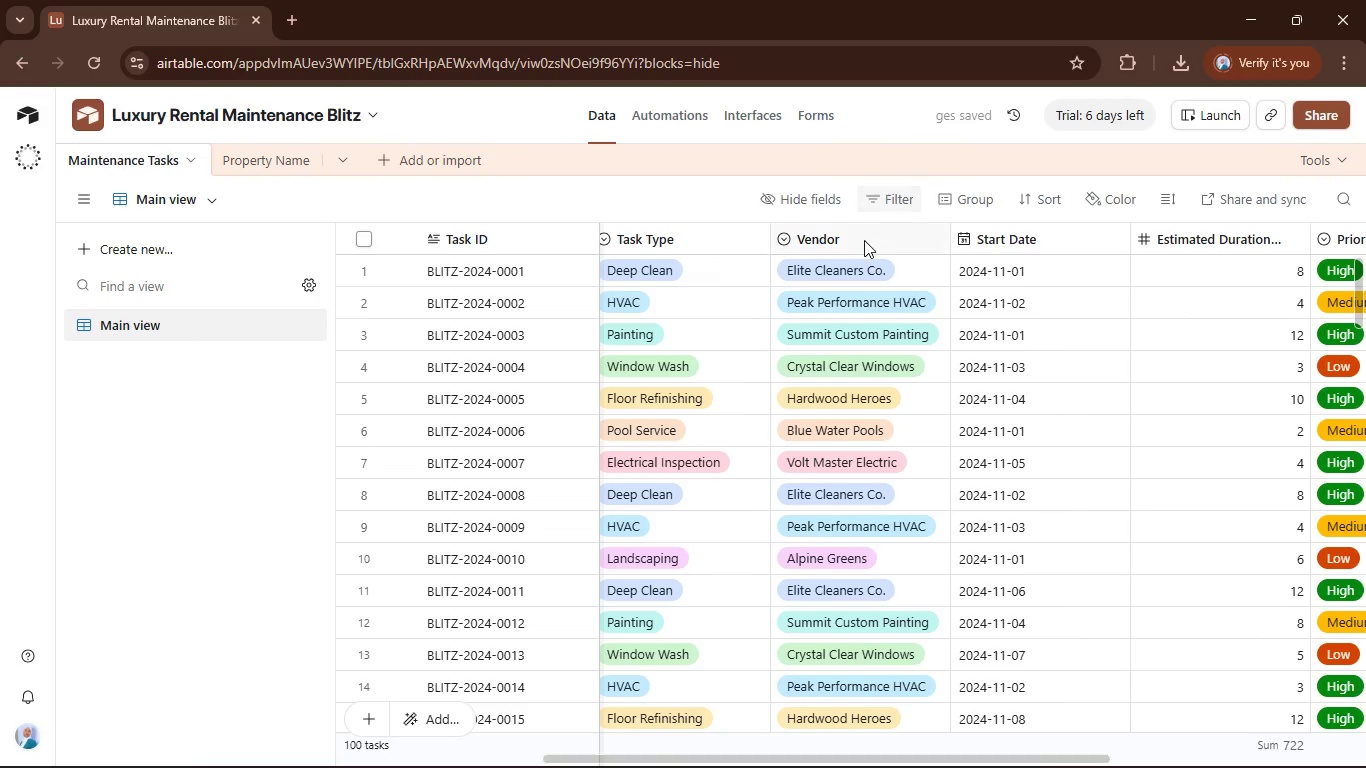 
left_click([863, 240])
 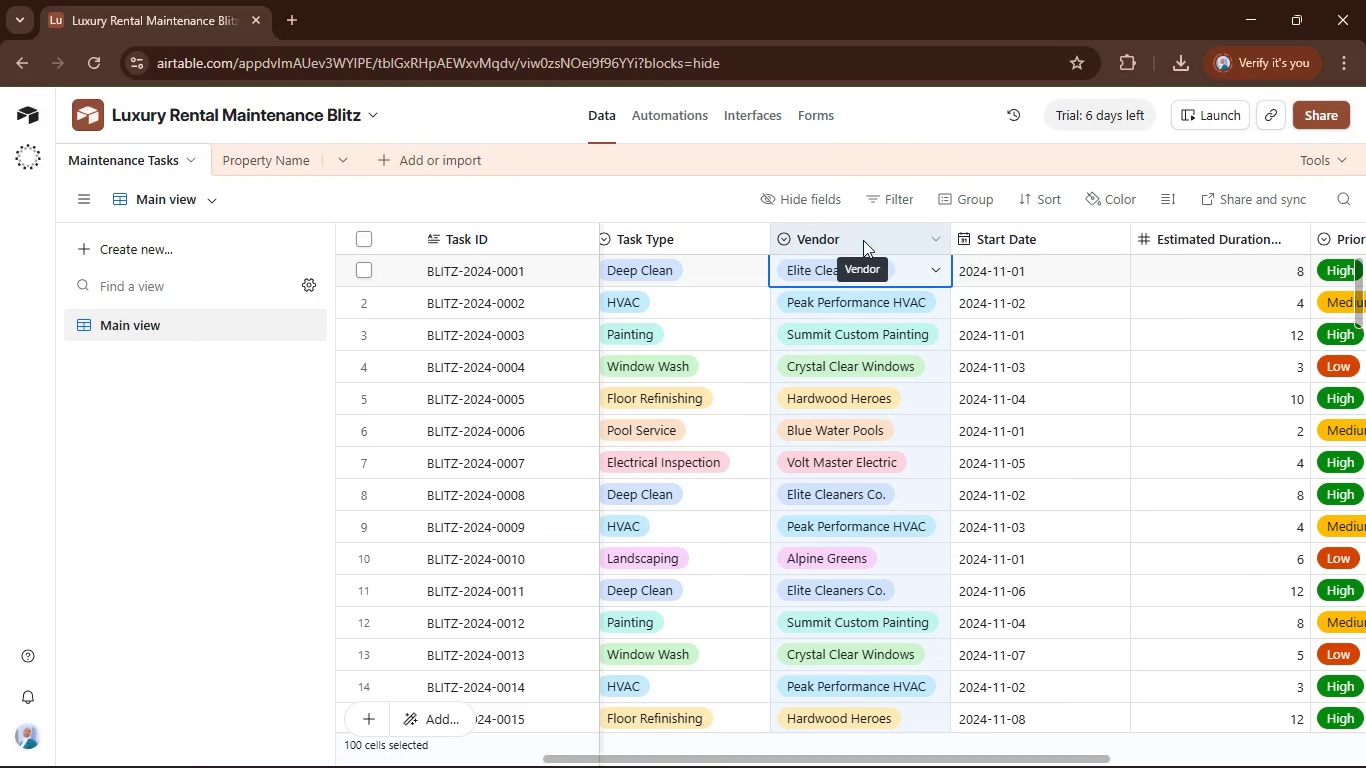 
right_click([861, 234])
 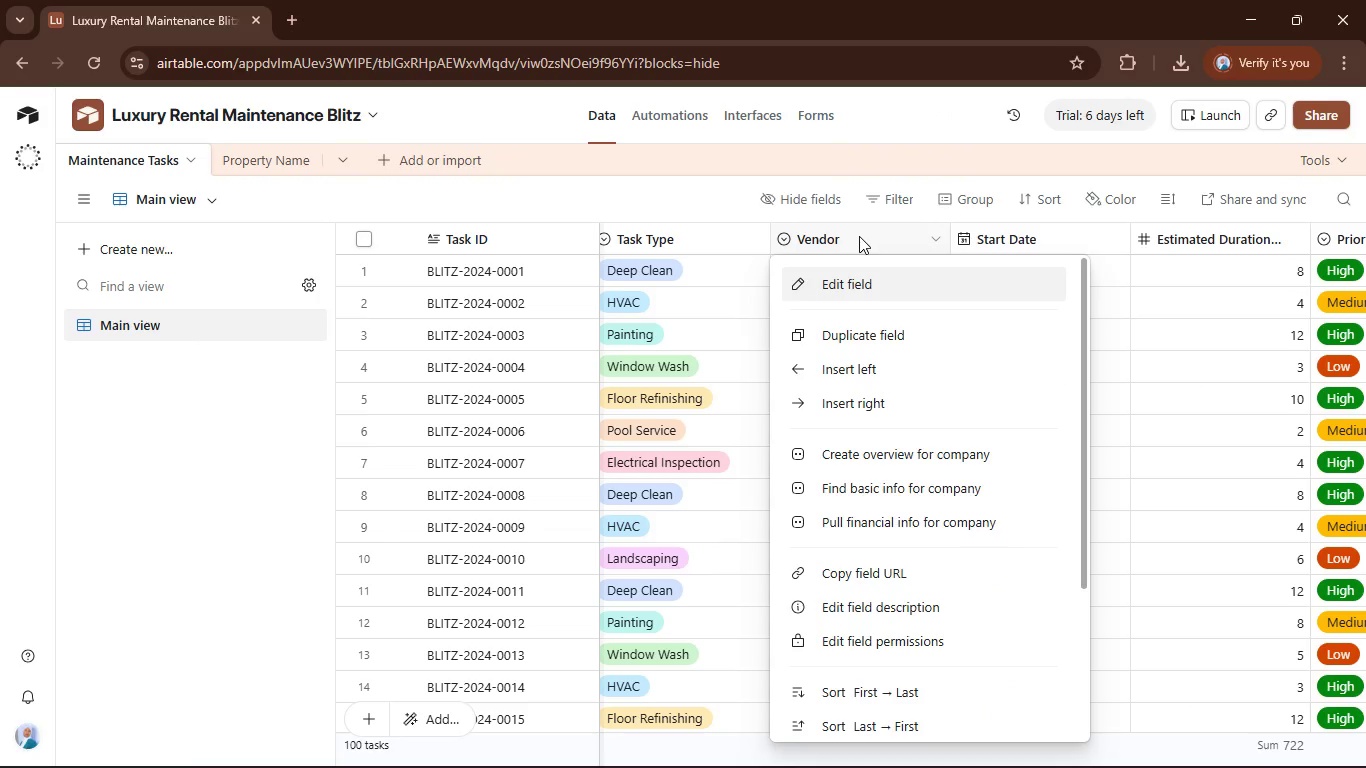 
double_click([859, 236])
 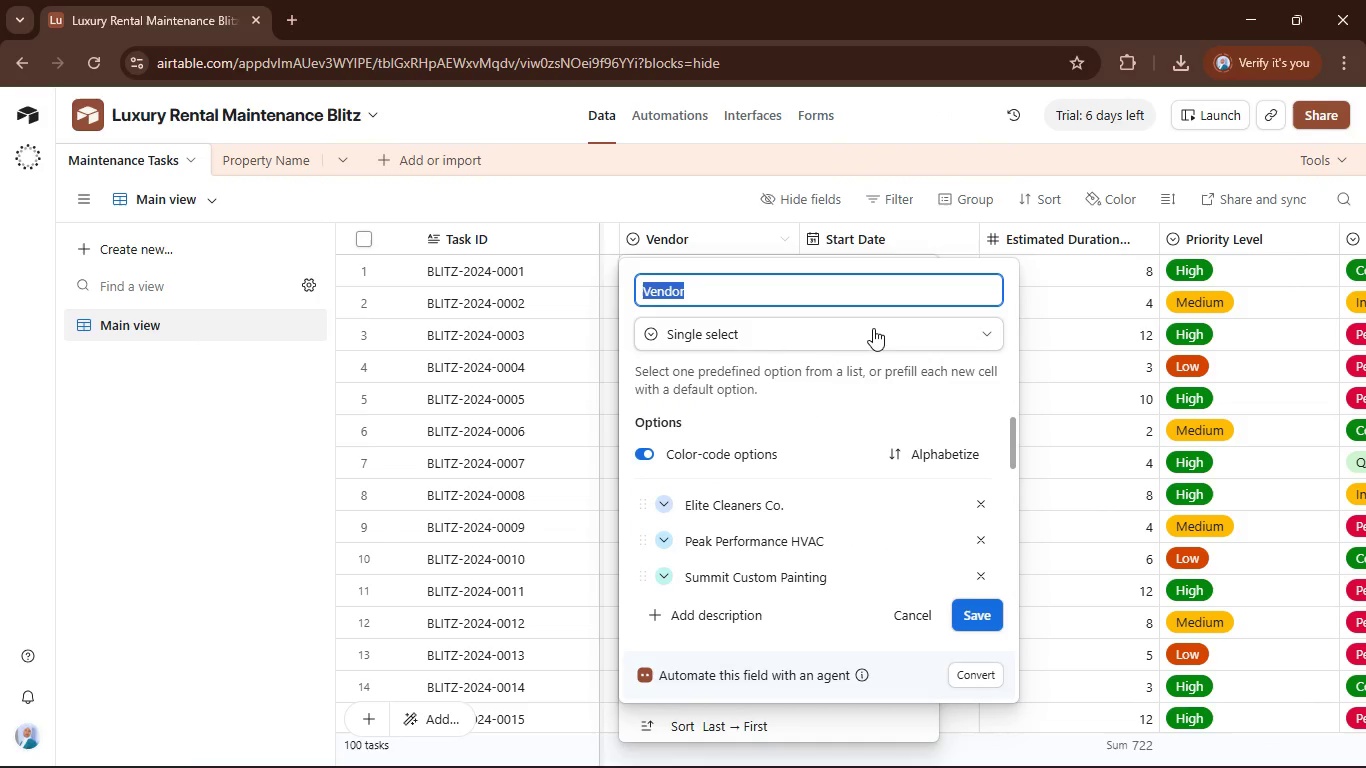 
left_click([873, 326])
 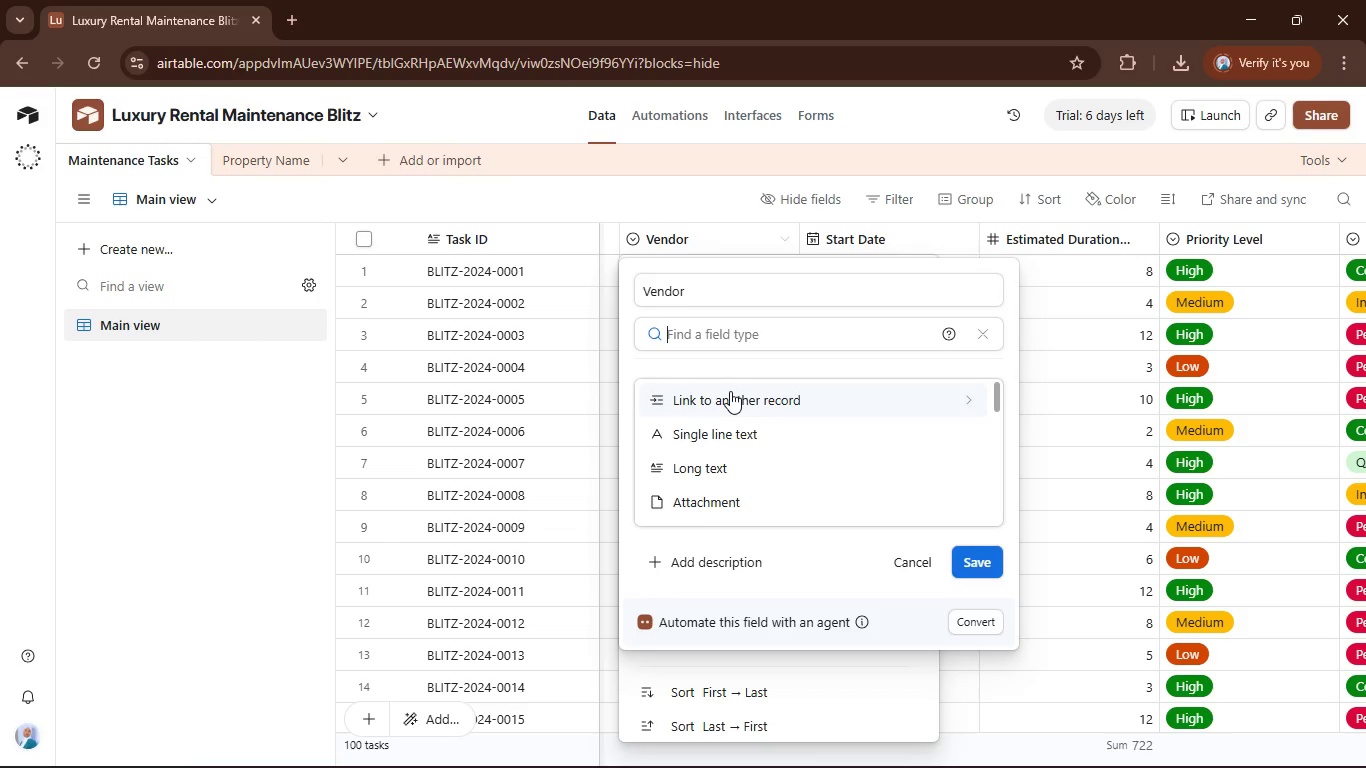 
left_click([730, 391])
 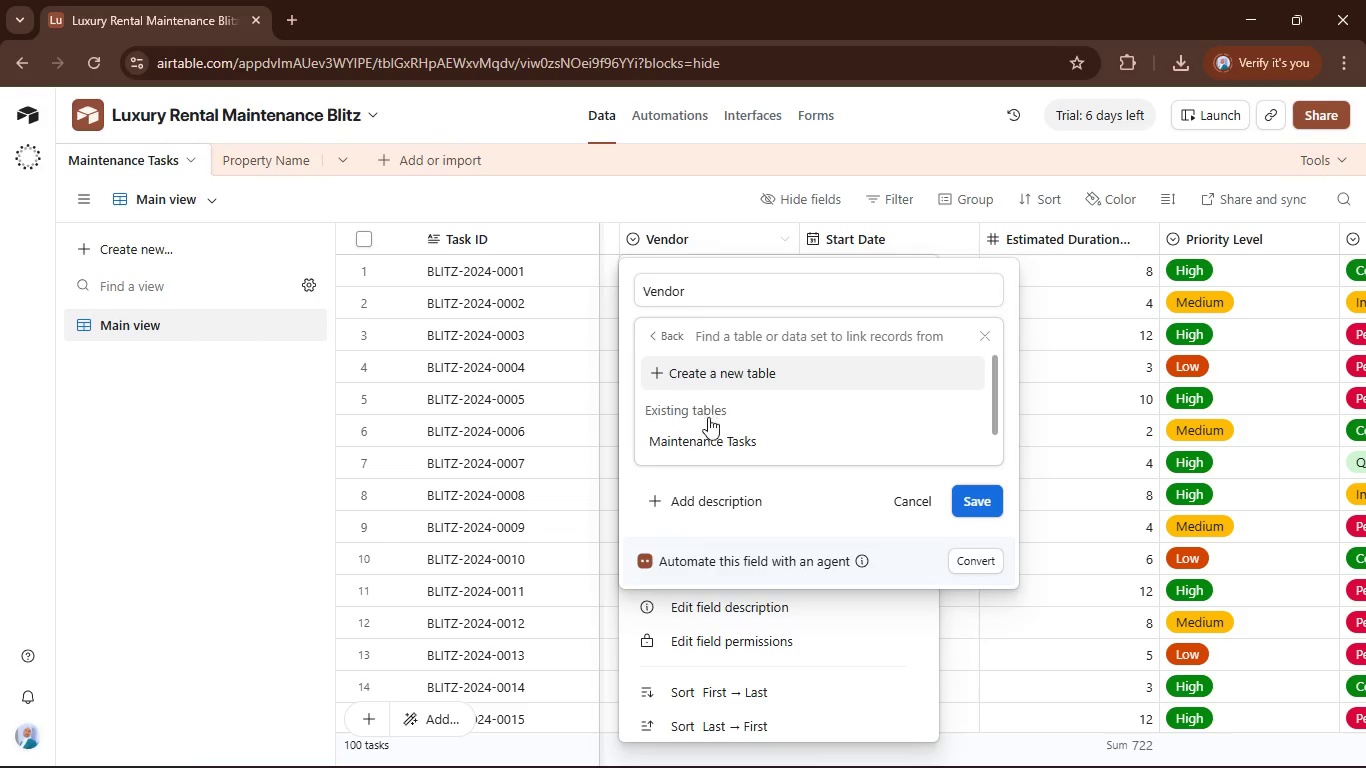 
scroll: coordinate [730, 403], scroll_direction: down, amount: 1.0
 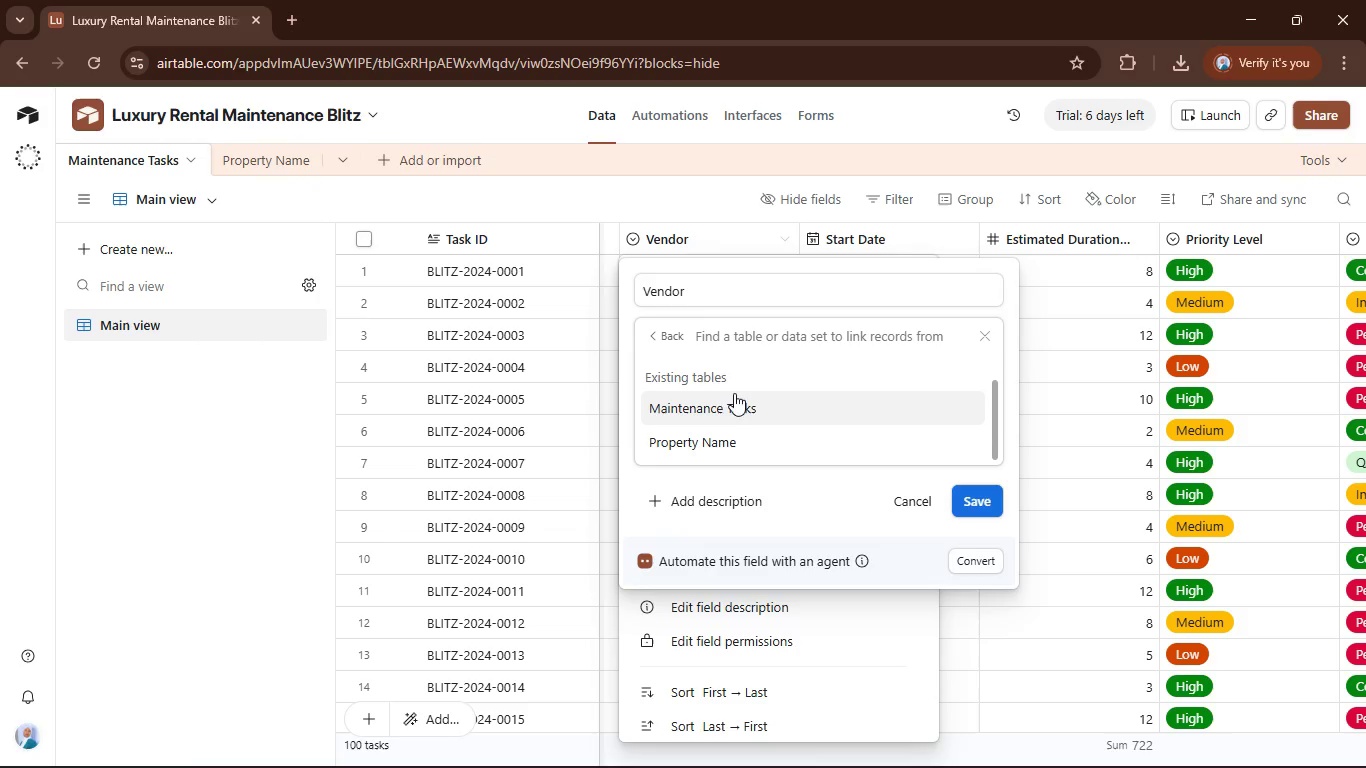 
scroll: coordinate [735, 391], scroll_direction: up, amount: 3.0
 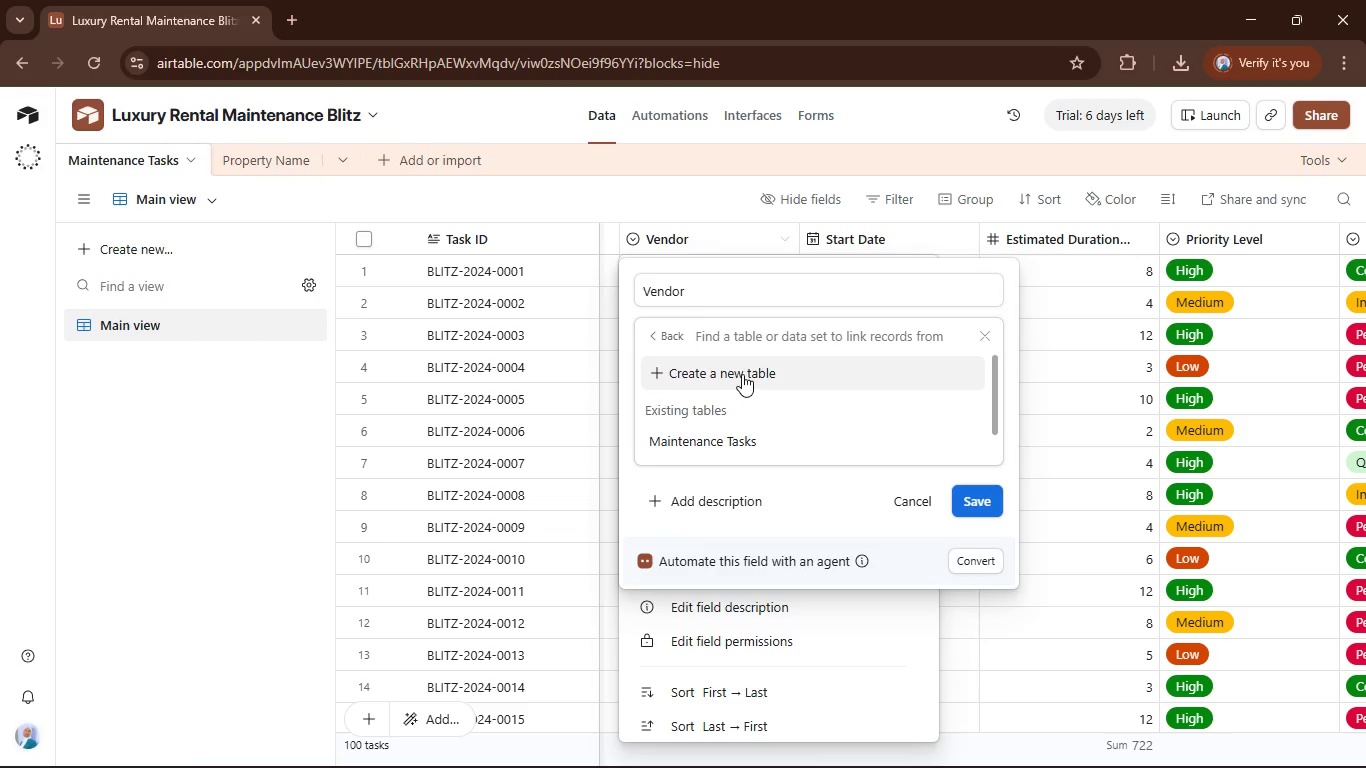 
left_click([742, 374])
 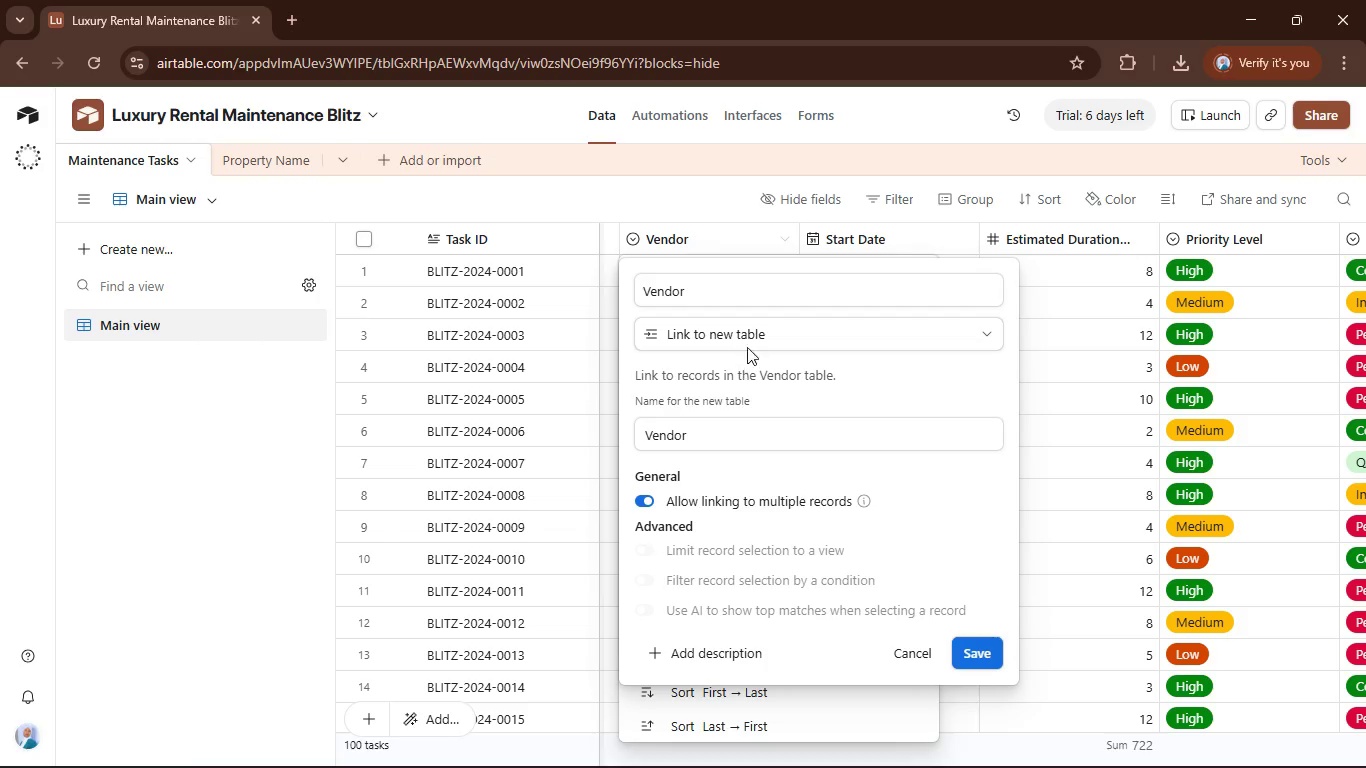 
left_click([741, 296])
 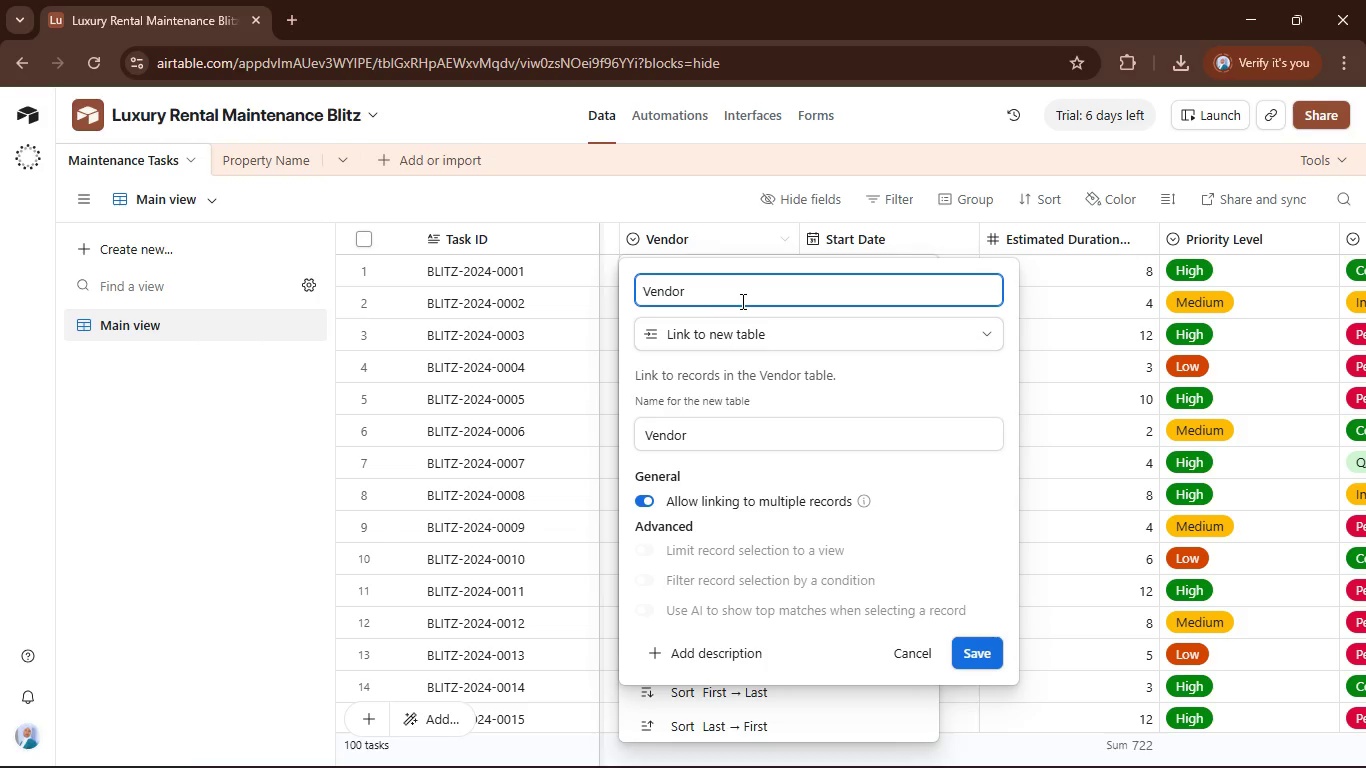 
key(S)
 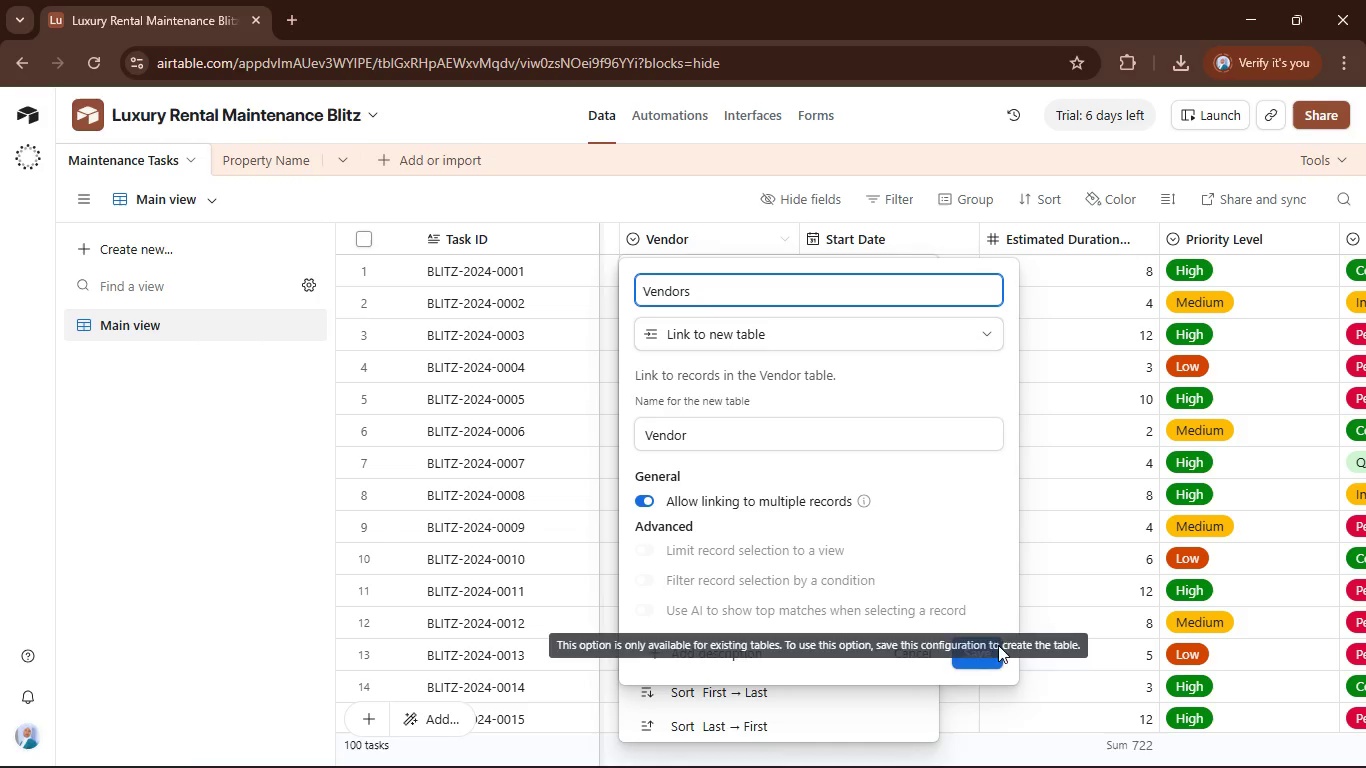 
left_click([995, 652])
 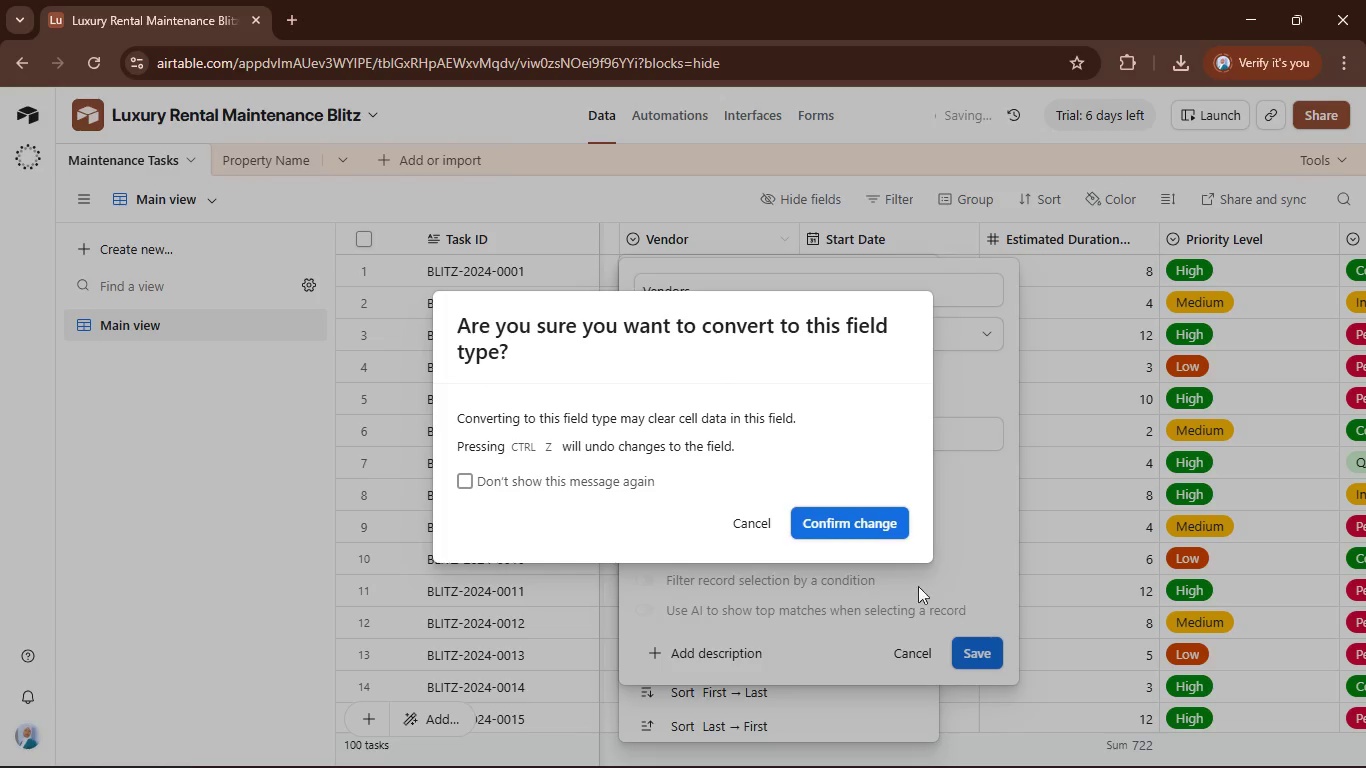 
left_click([848, 517])